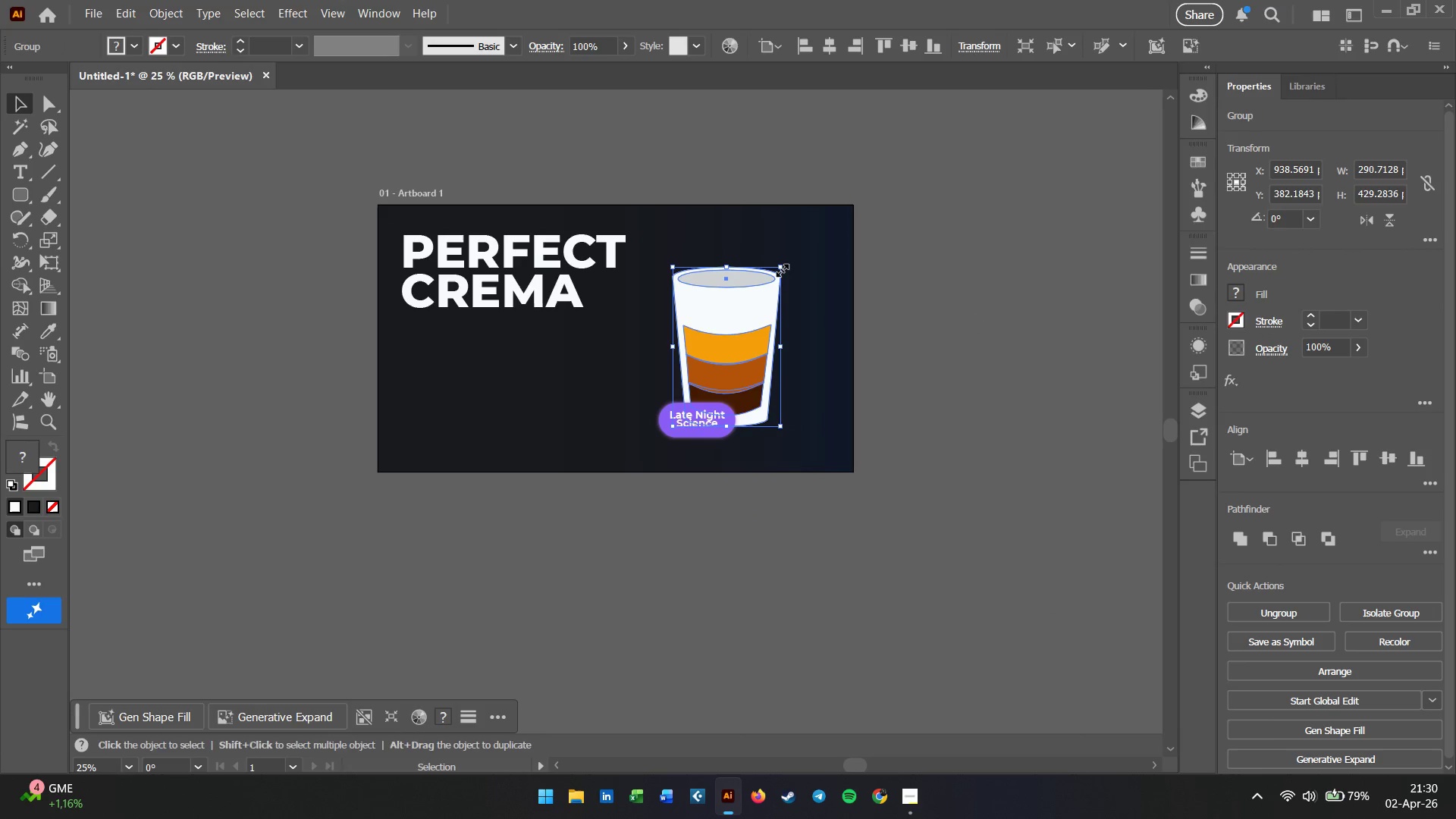 
hold_key(key=ShiftLeft, duration=0.91)
 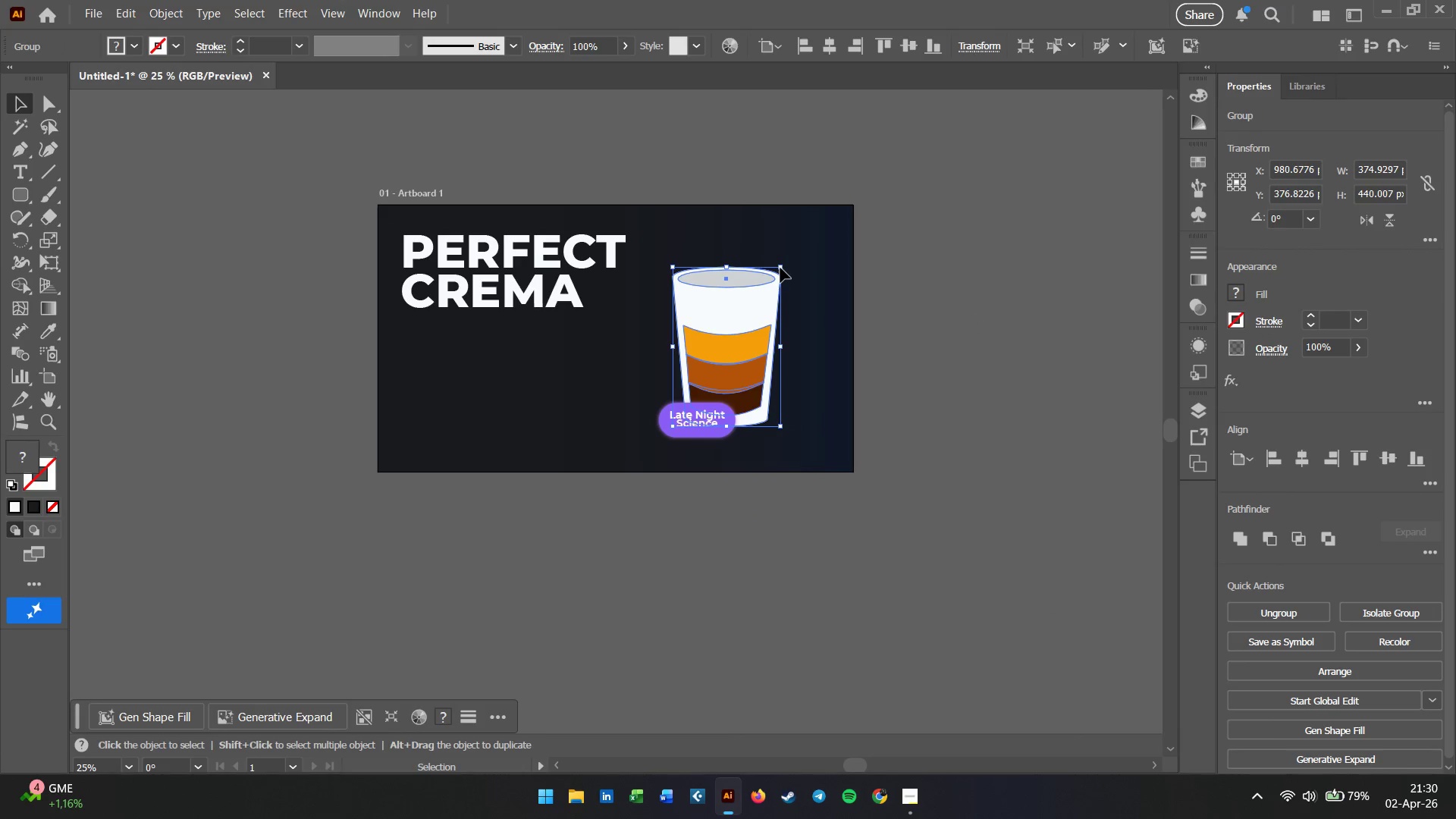 
hold_key(key=ShiftLeft, duration=1.06)
left_click_drag(start_coordinate=[780, 268], to_coordinate=[775, 284])
 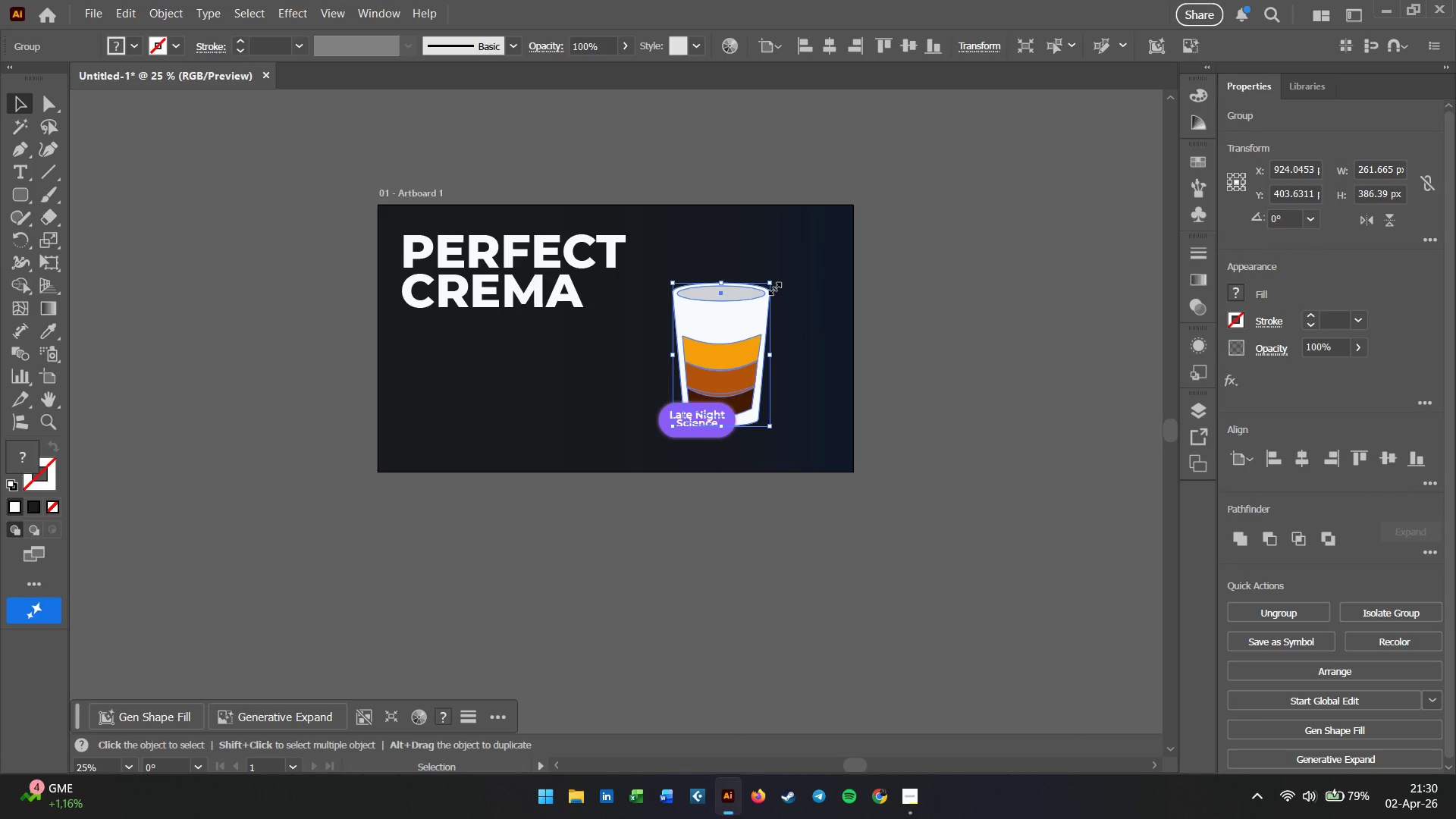 
left_click_drag(start_coordinate=[773, 284], to_coordinate=[777, 289])
 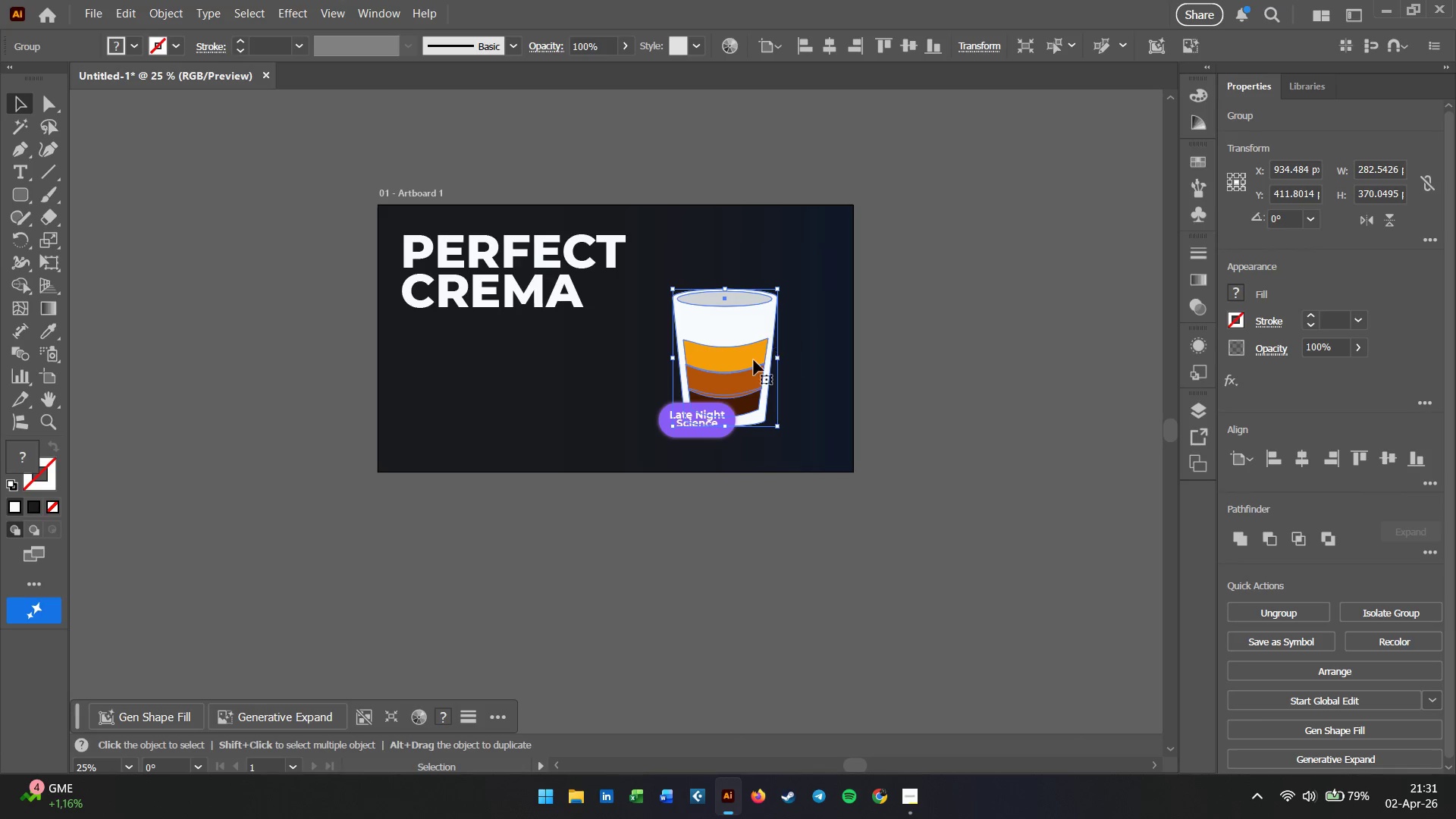 
hold_key(key=AltLeft, duration=0.66)
scroll: coordinate [723, 368], scroll_direction: up, amount: 2.0
 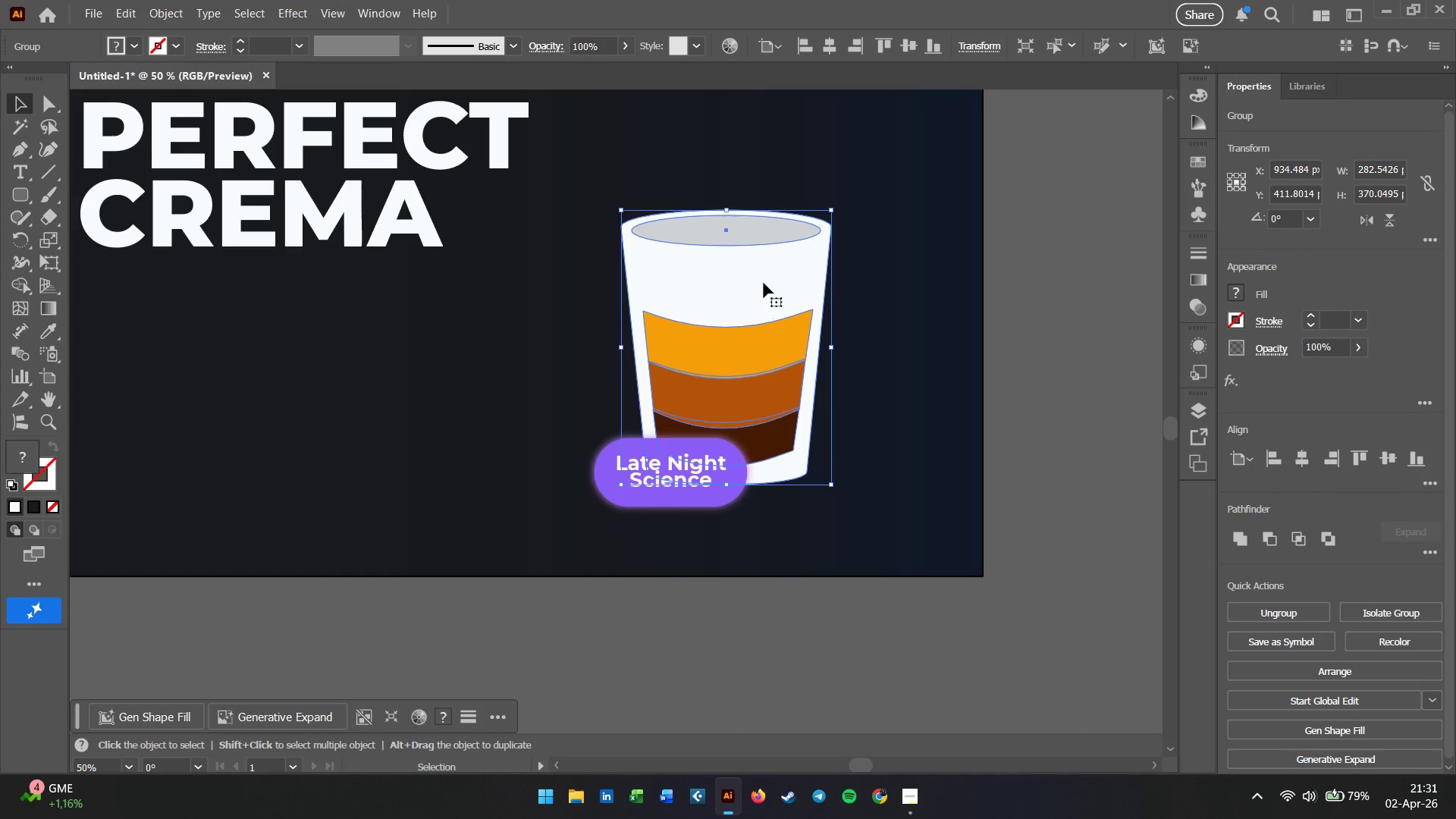 
left_click_drag(start_coordinate=[764, 283], to_coordinate=[795, 248])
 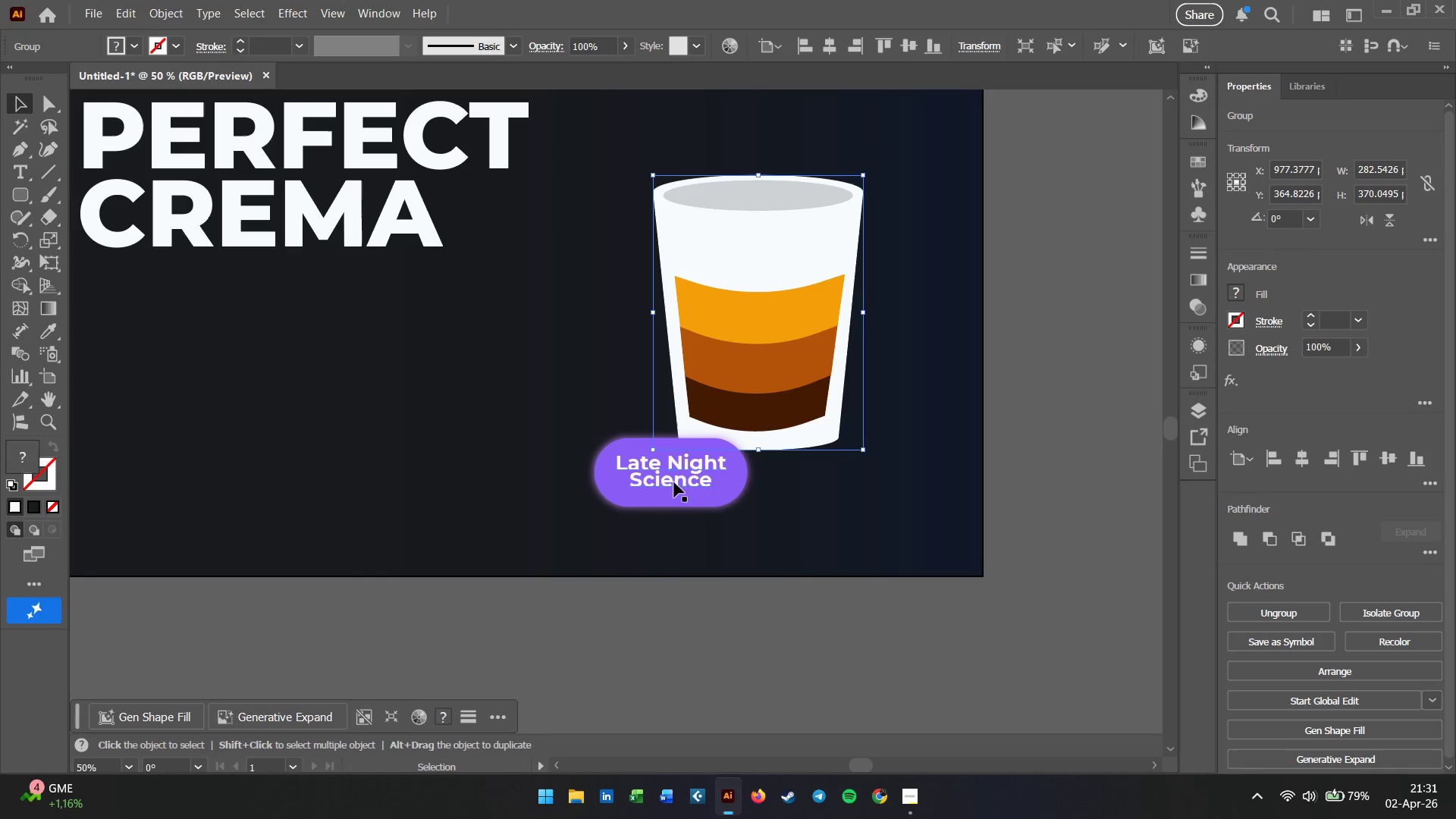 
hold_key(key=ShiftLeft, duration=1.73)
 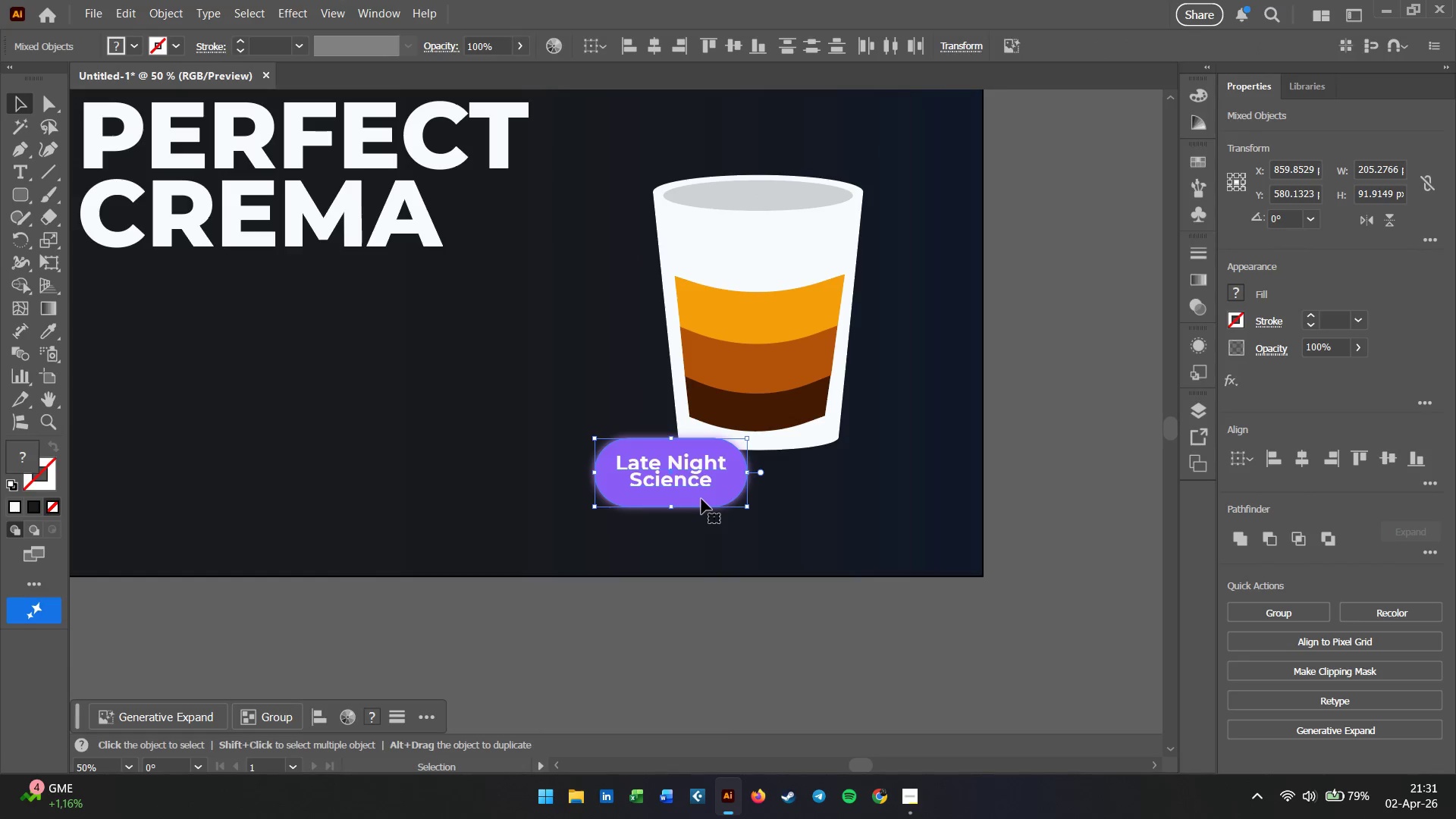 
key(Control+G)
 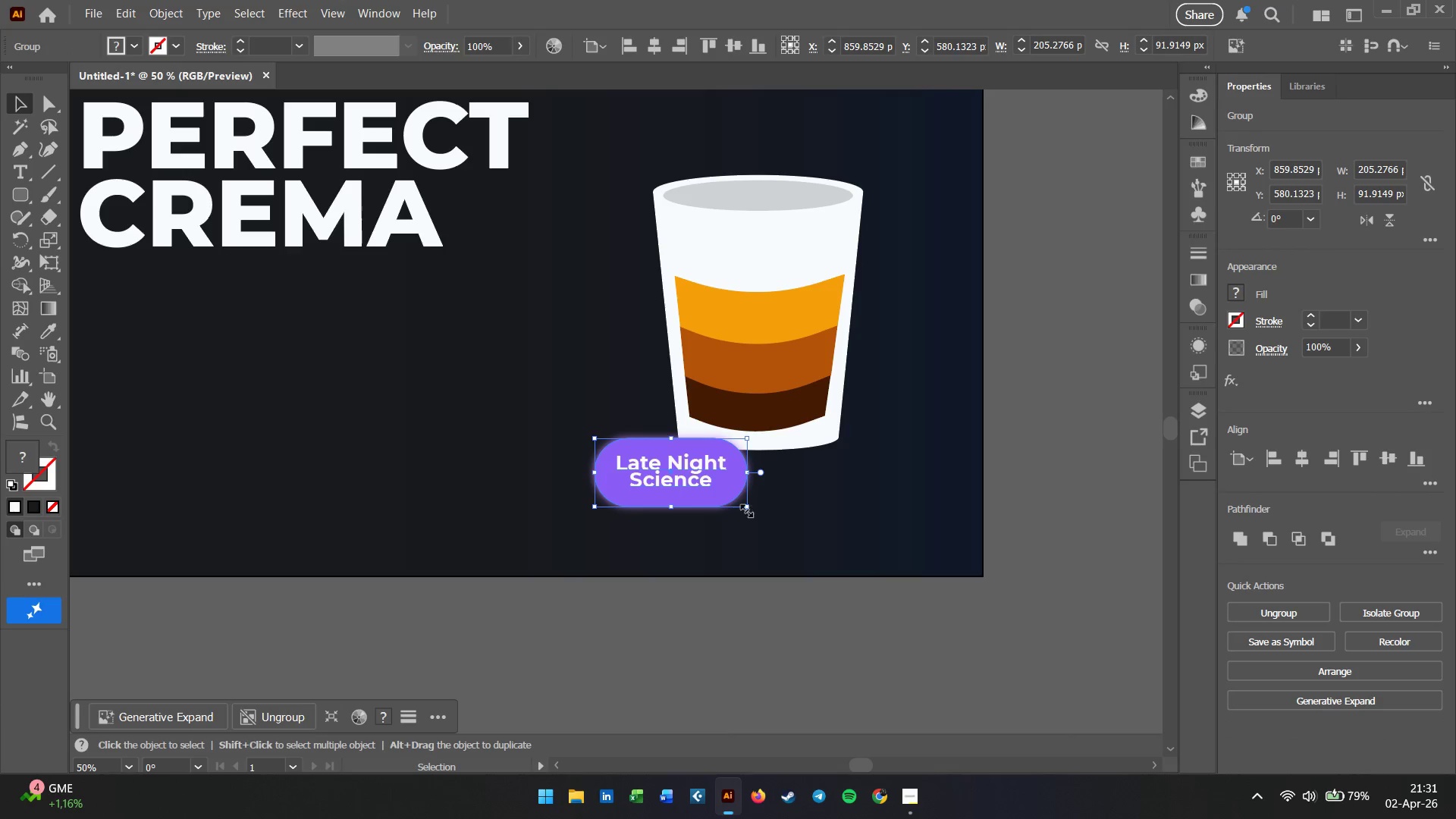 
hold_key(key=ShiftLeft, duration=0.75)
left_click_drag(start_coordinate=[742, 504], to_coordinate=[716, 500])
 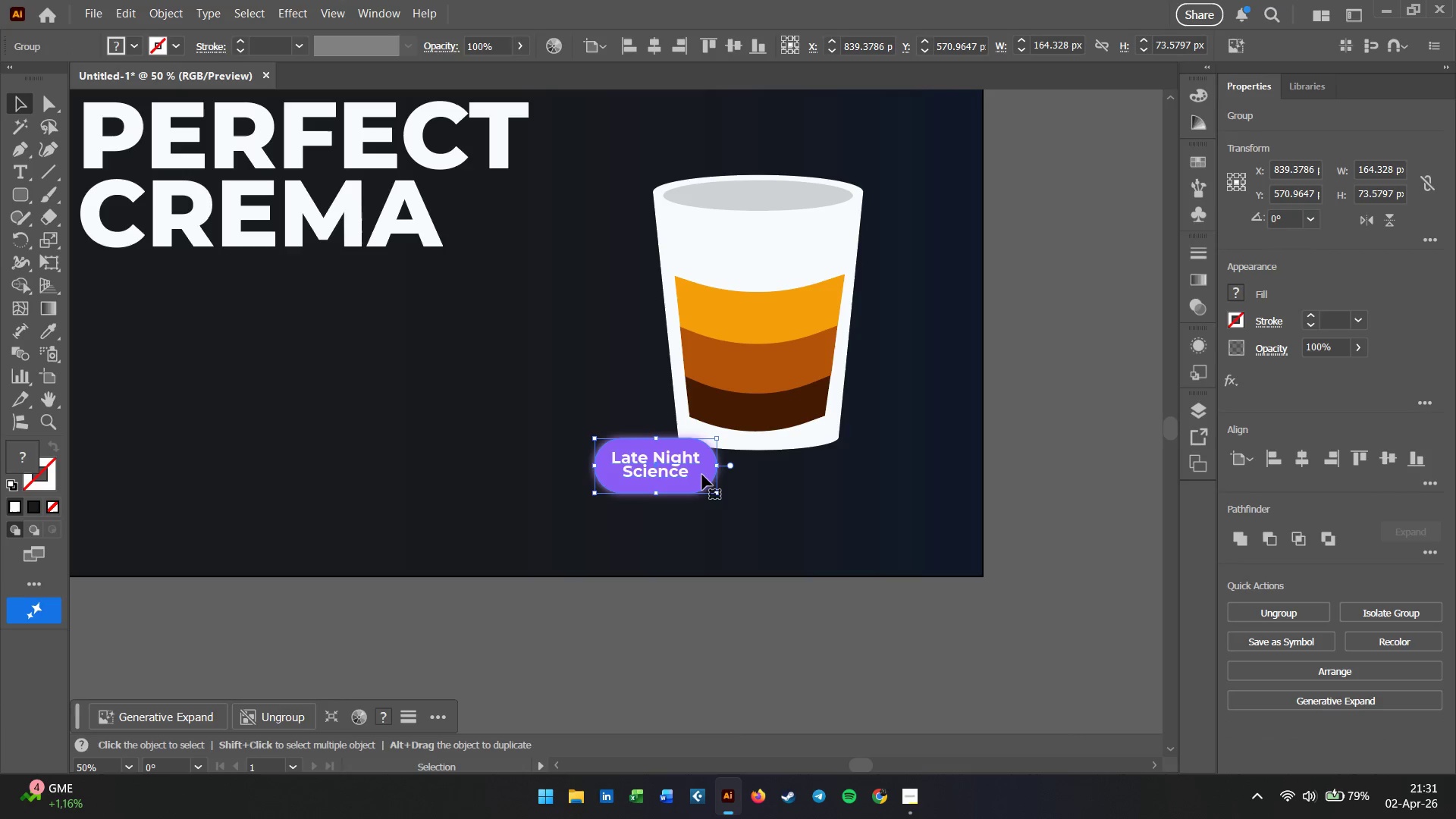 
left_click_drag(start_coordinate=[702, 472], to_coordinate=[714, 442])
 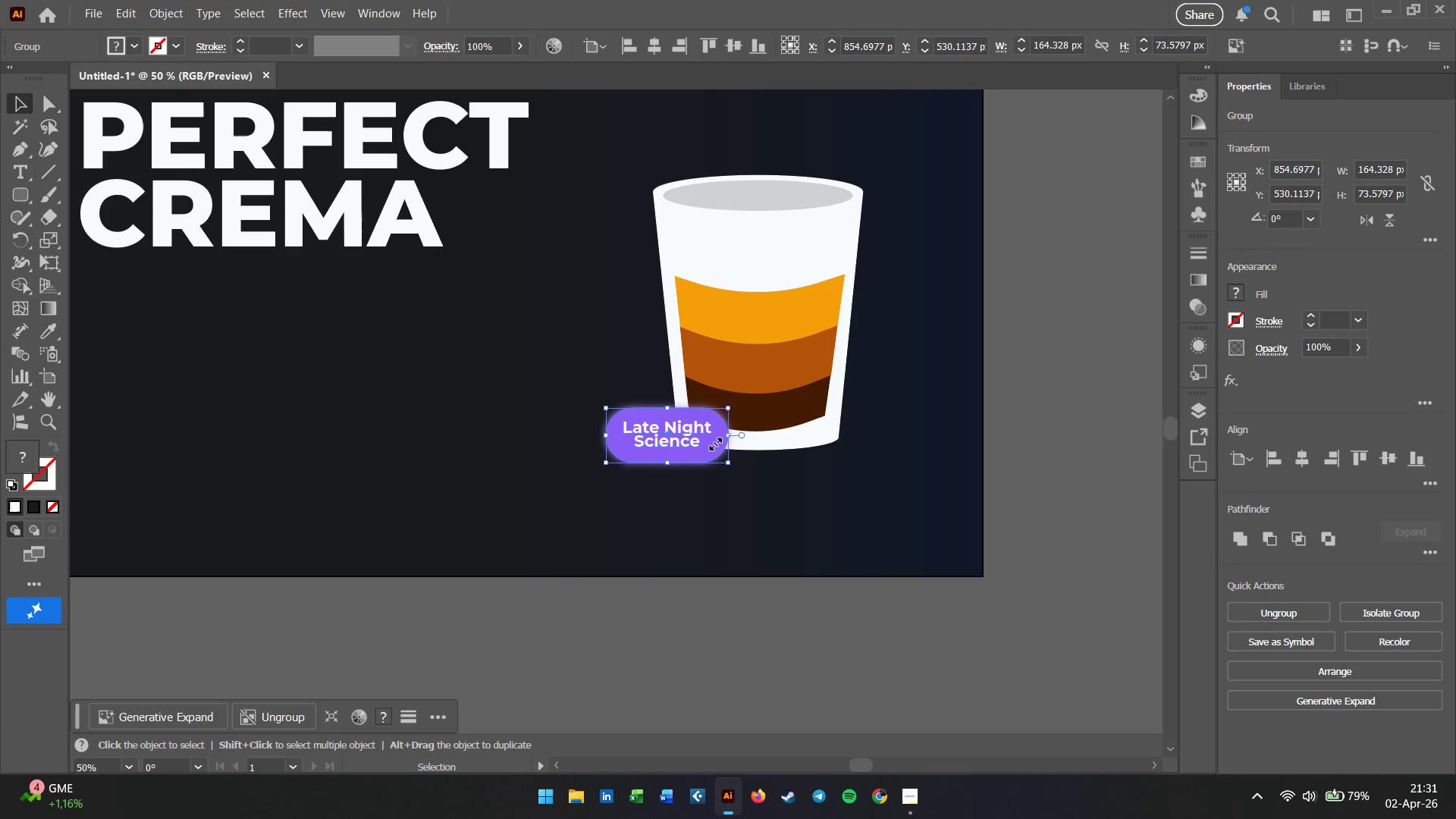 
hold_key(key=AltLeft, duration=0.36)
scroll: coordinate [714, 442], scroll_direction: down, amount: 2.0
 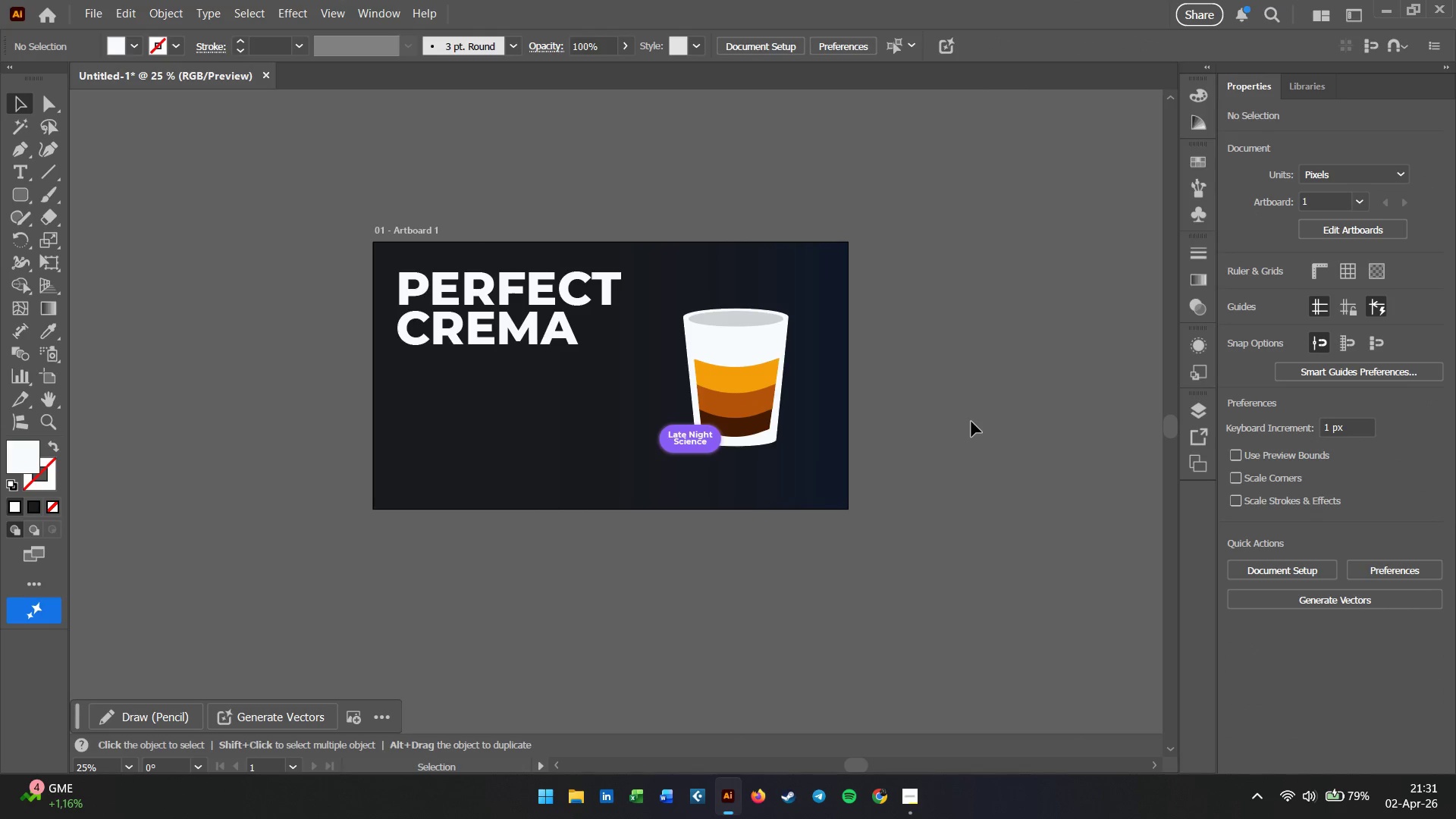 
hold_key(key=AltLeft, duration=0.62)
scroll: coordinate [723, 415], scroll_direction: up, amount: 2.0
 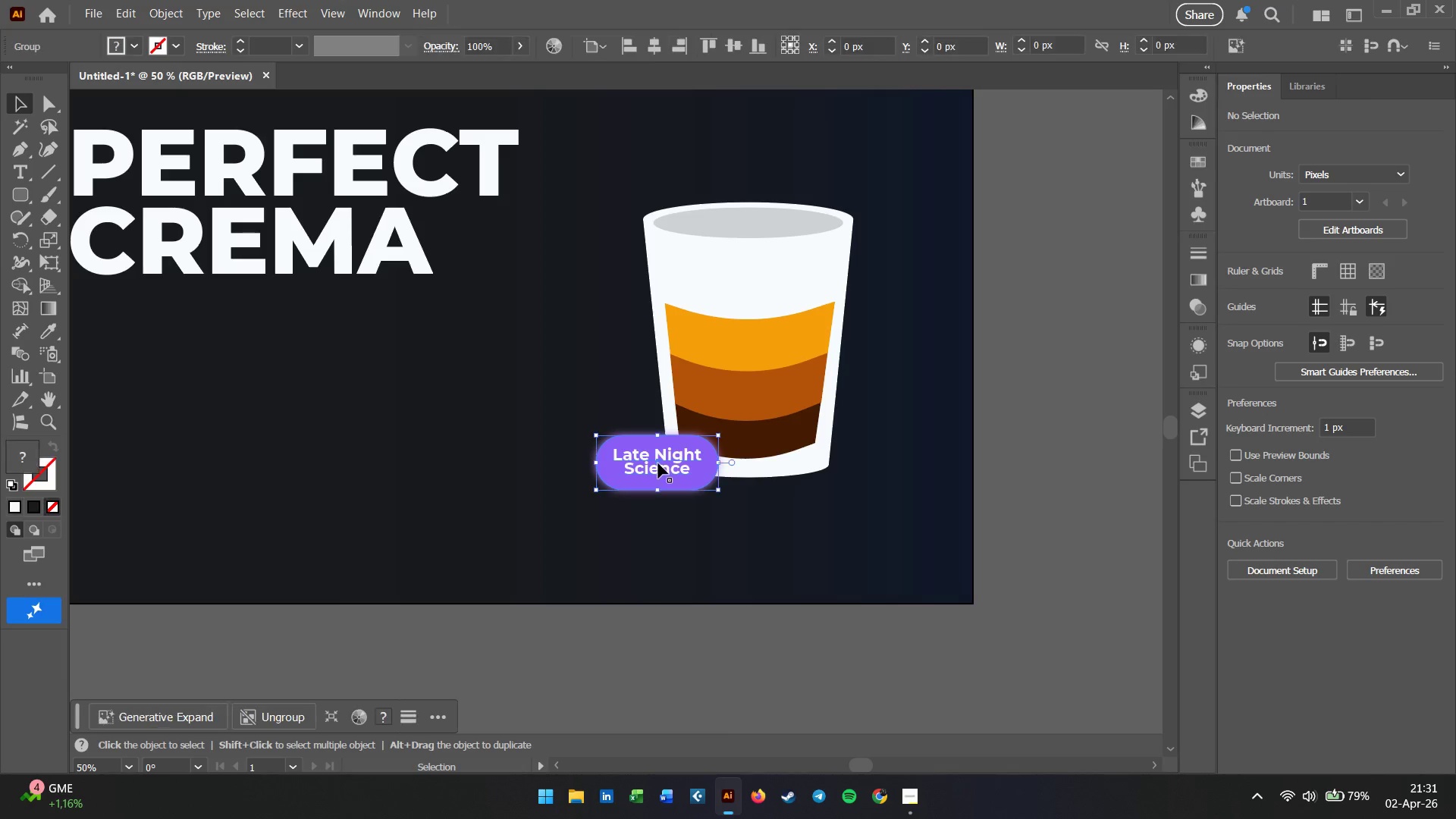 
left_click([658, 463])
 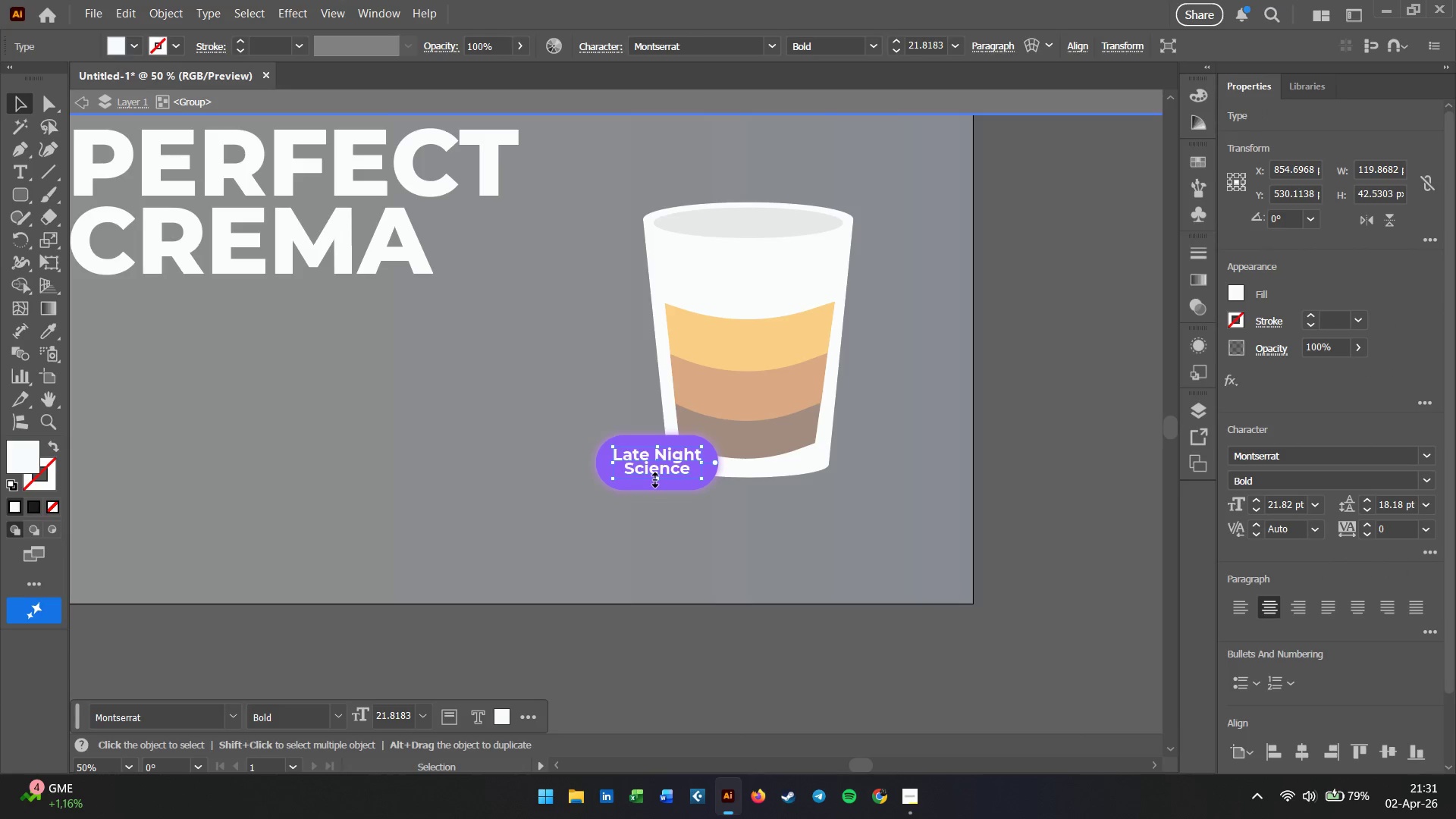 
wait(13.39)
 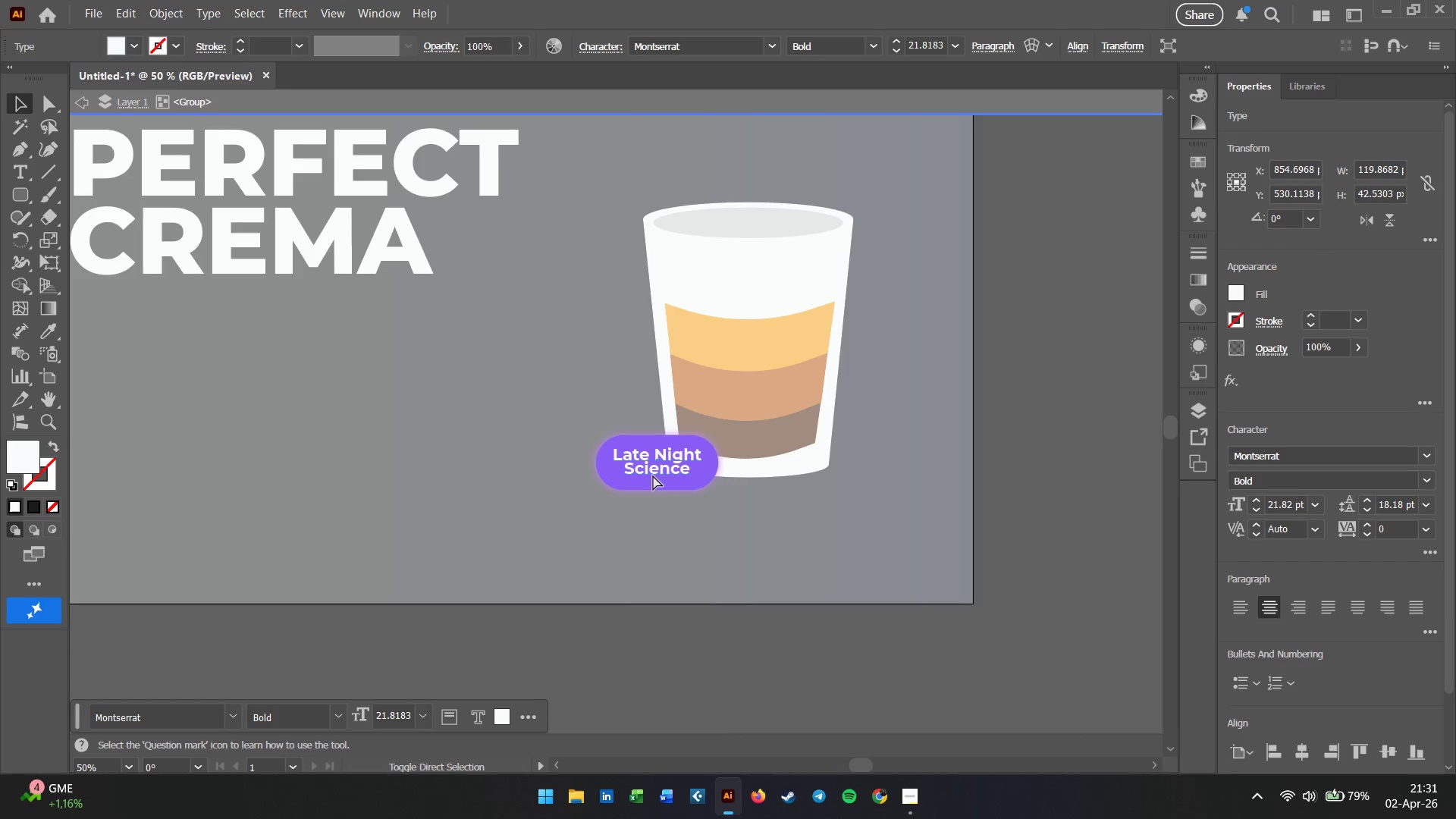 
key(Control+Shift+O)
 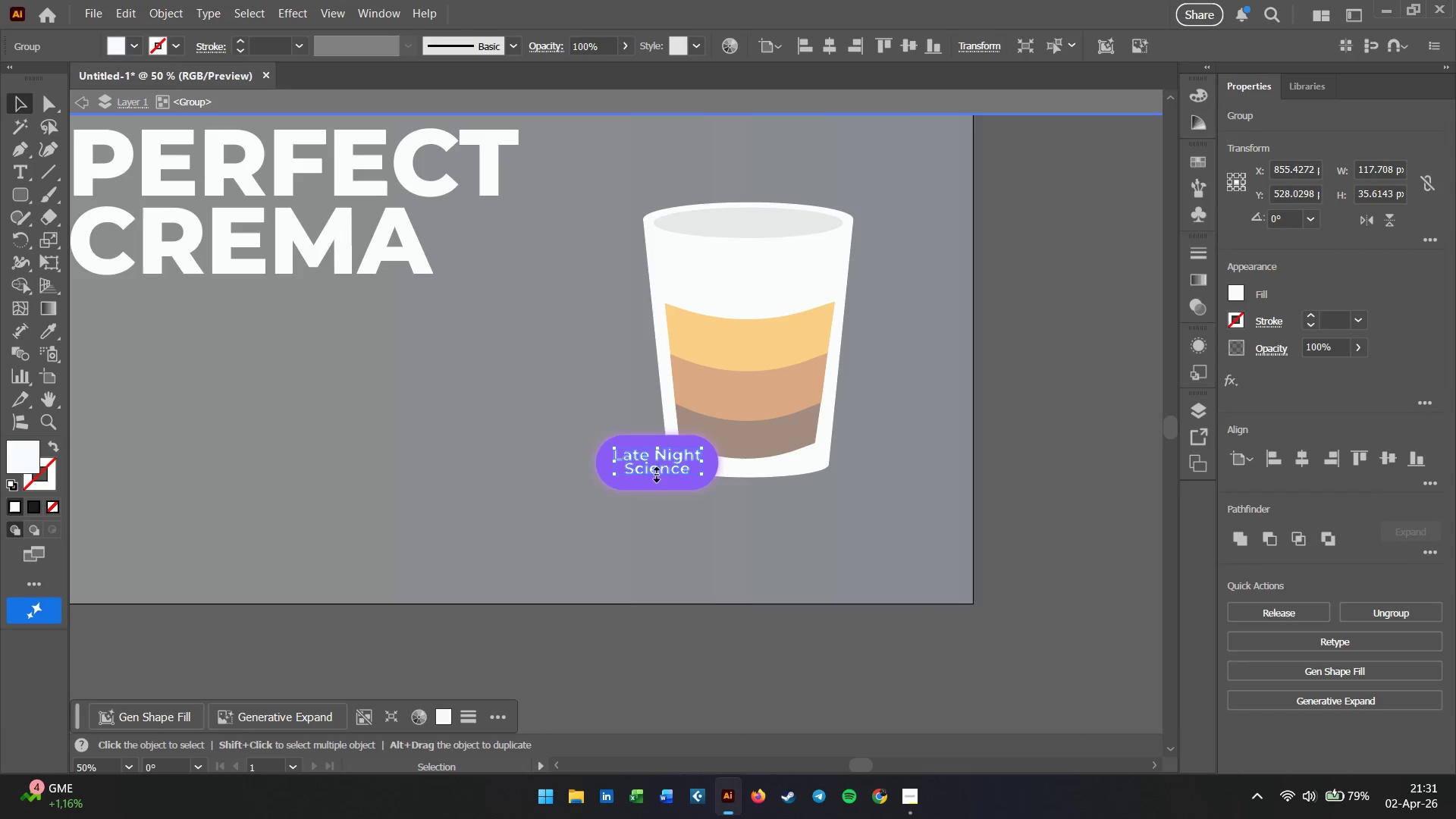 
left_click([1060, 354])
 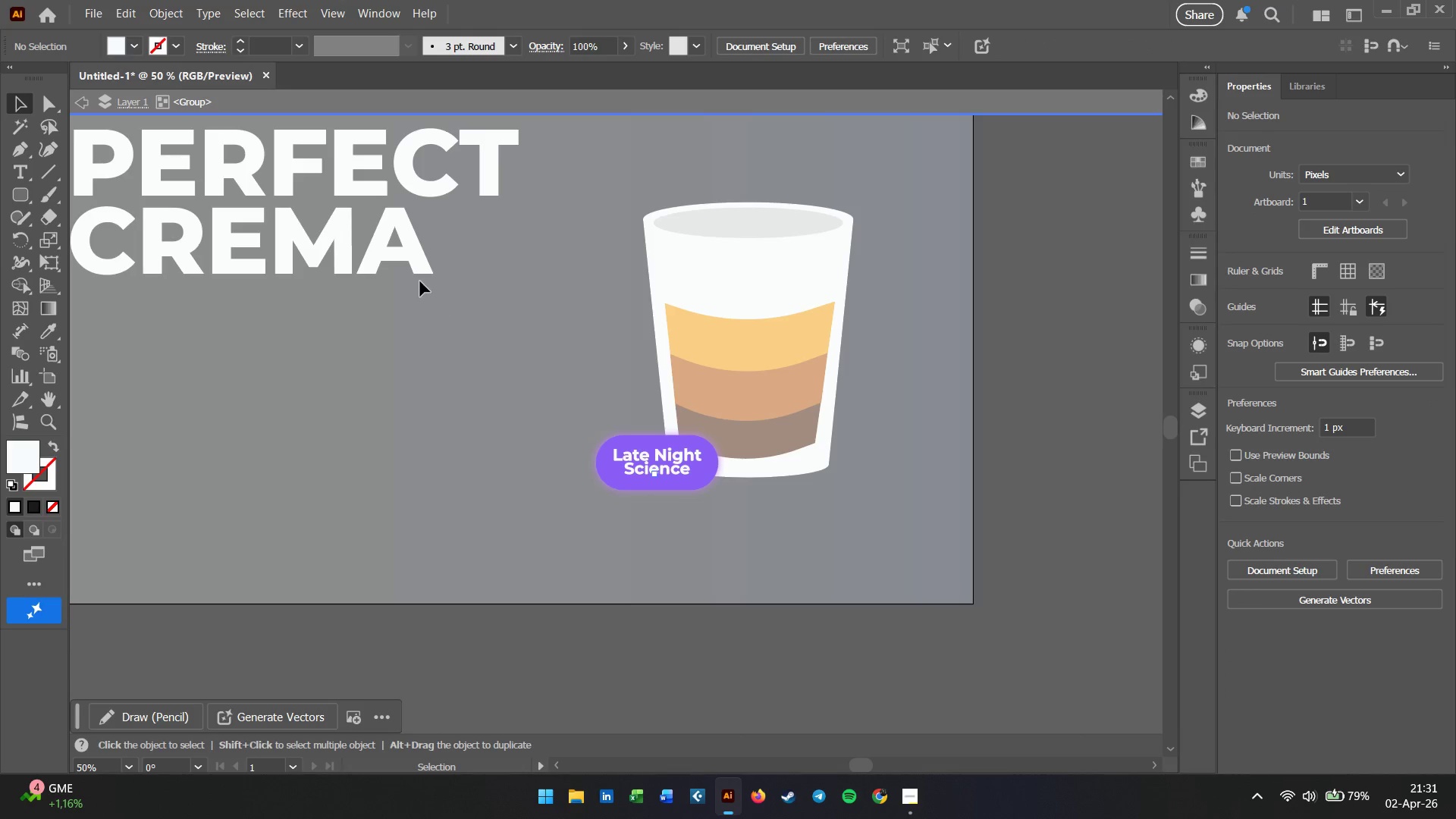 
double_click([419, 279])
 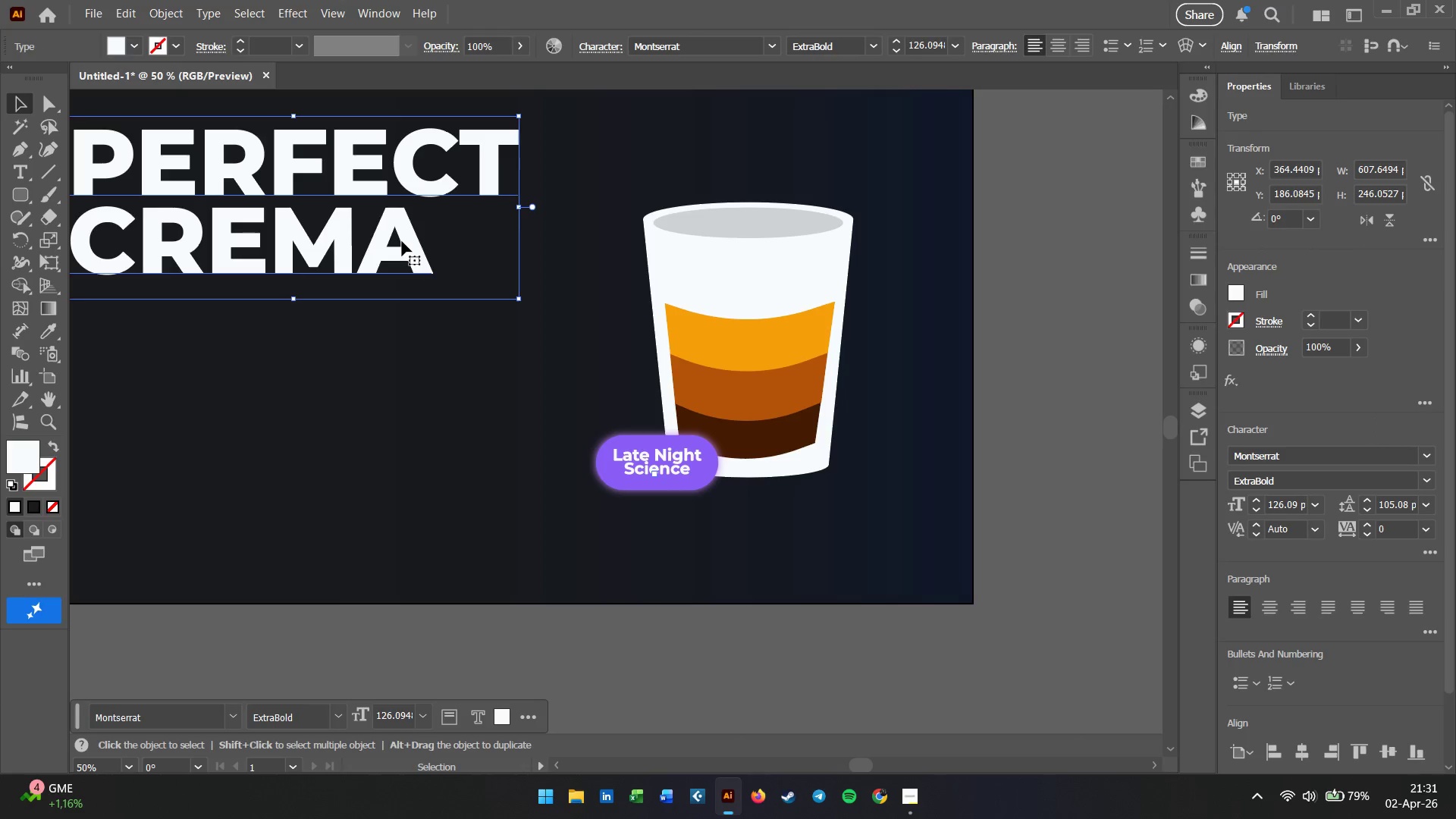 
key(Control+Shift+O)
 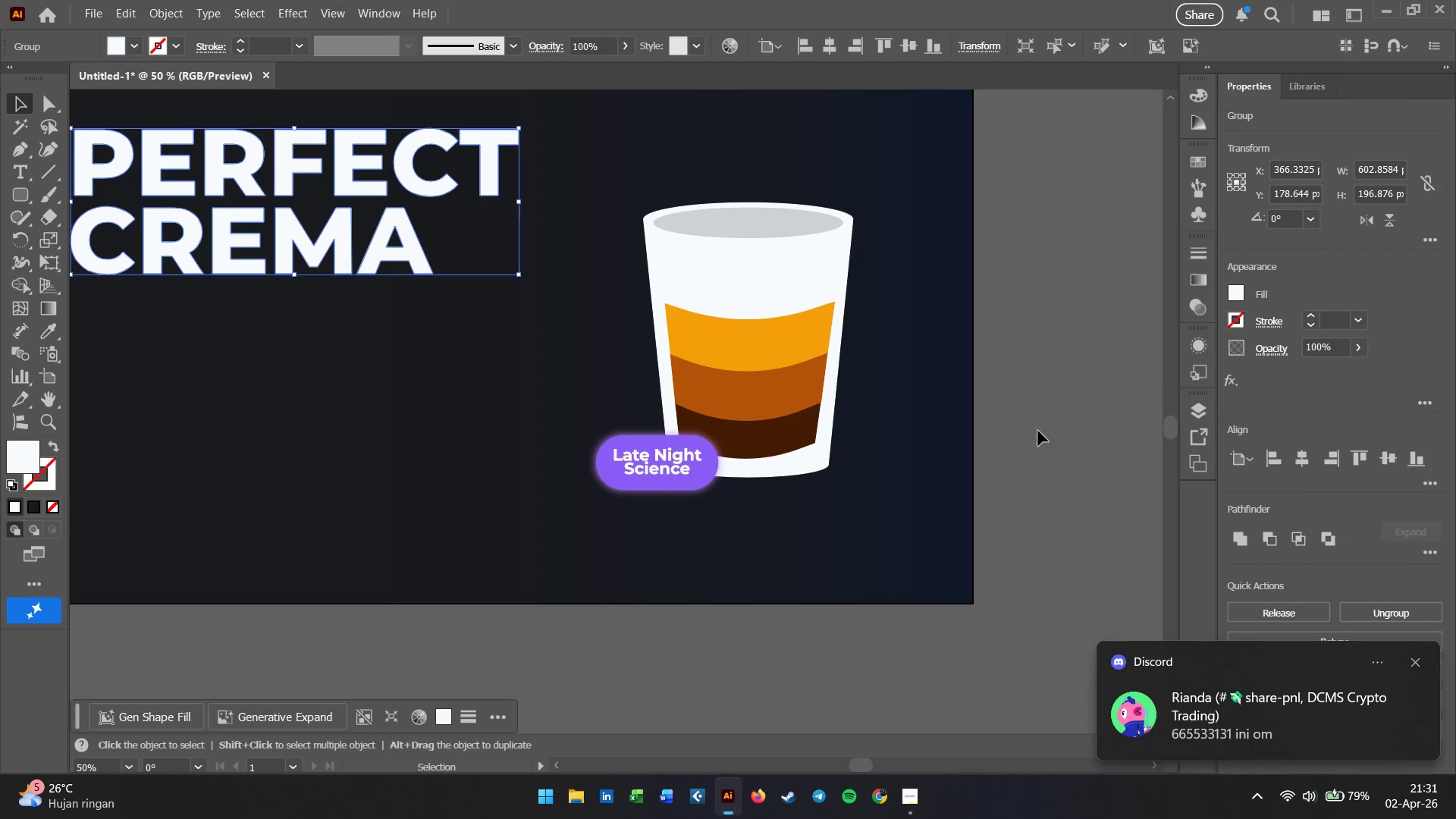 
hold_key(key=AltLeft, duration=1.64)
scroll: coordinate [628, 445], scroll_direction: down, amount: 2.0
 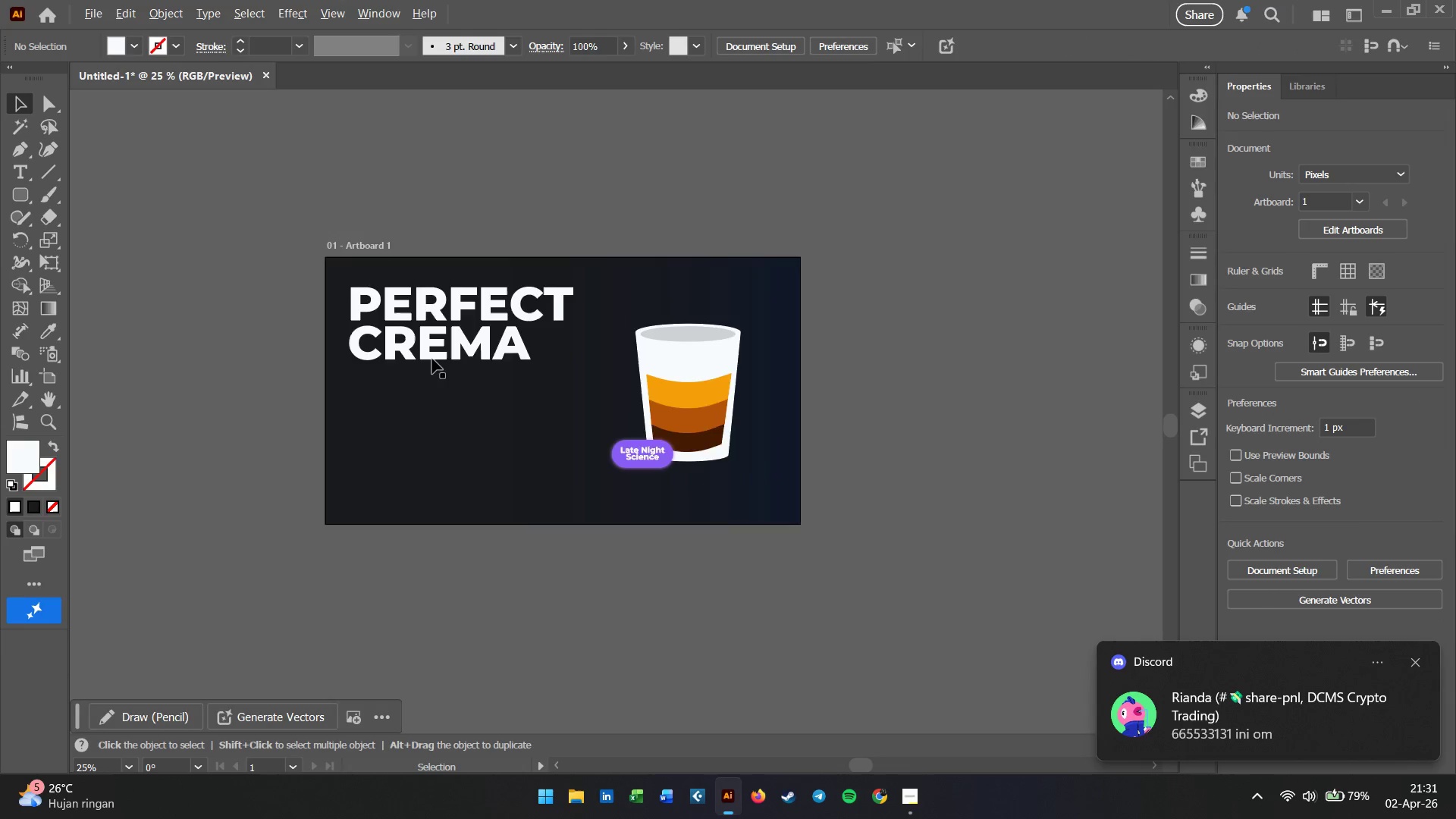 
scroll: coordinate [432, 356], scroll_direction: up, amount: 1.0
 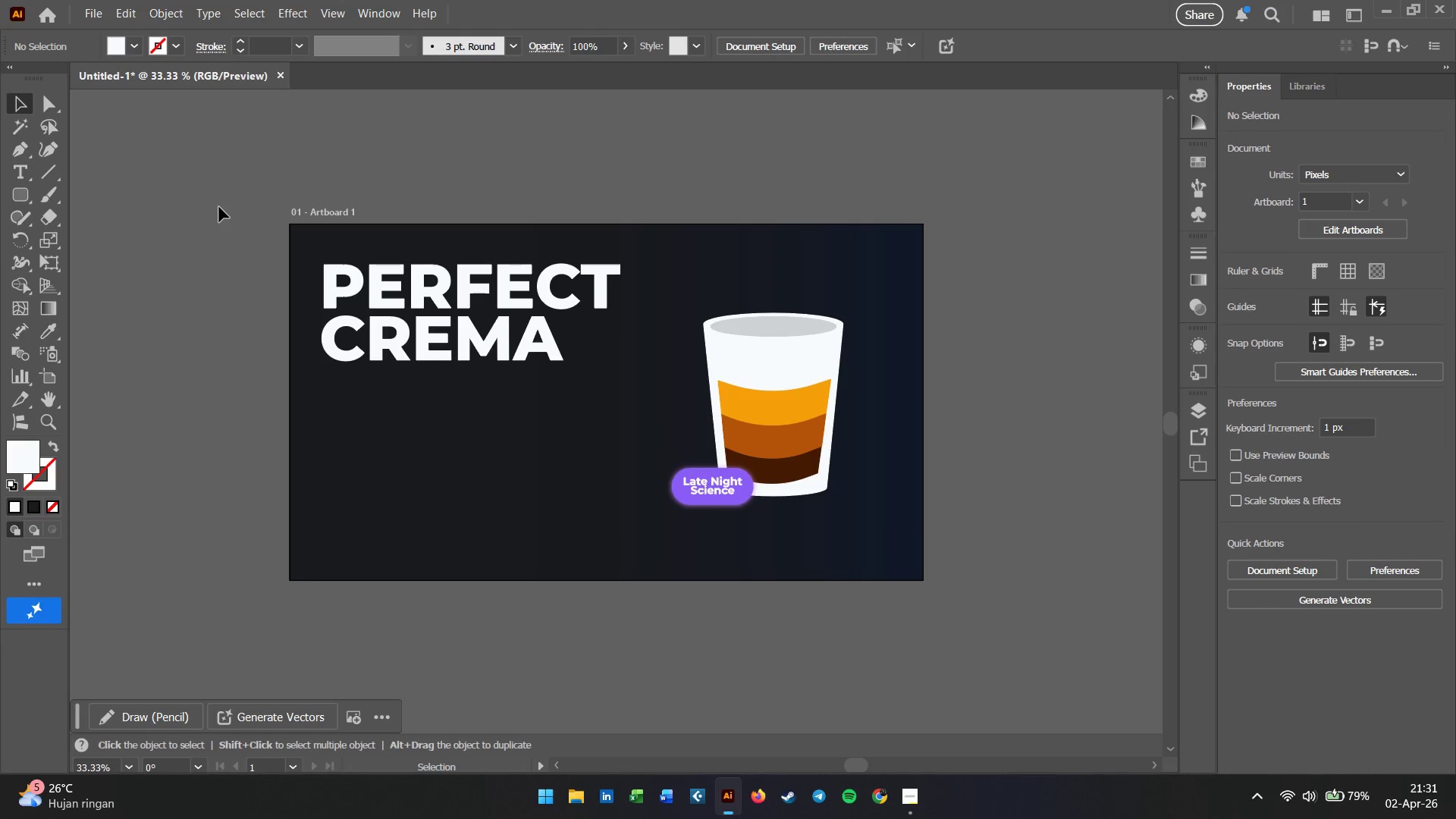 
wait(6.38)
 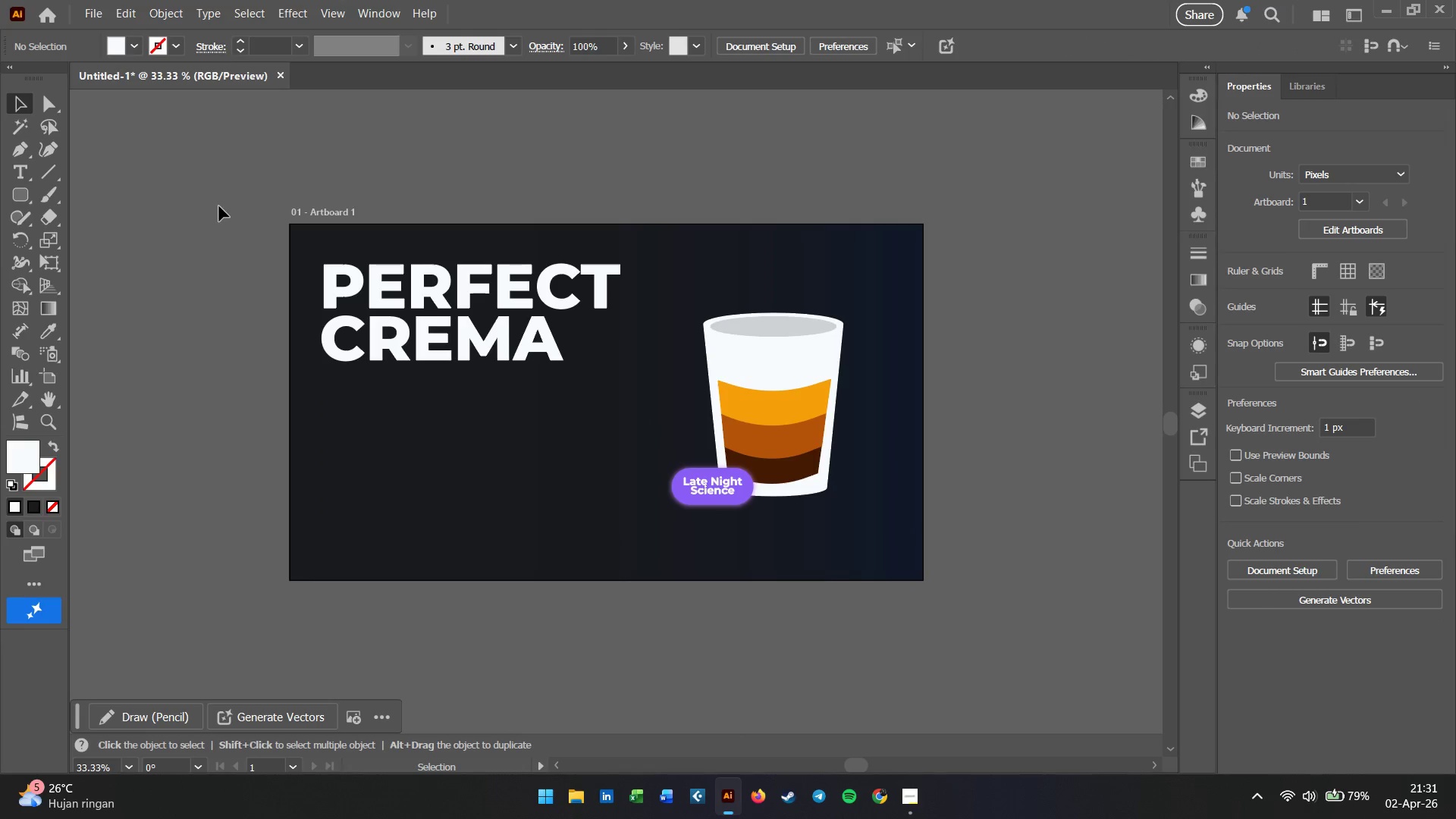 
left_click([913, 804])